 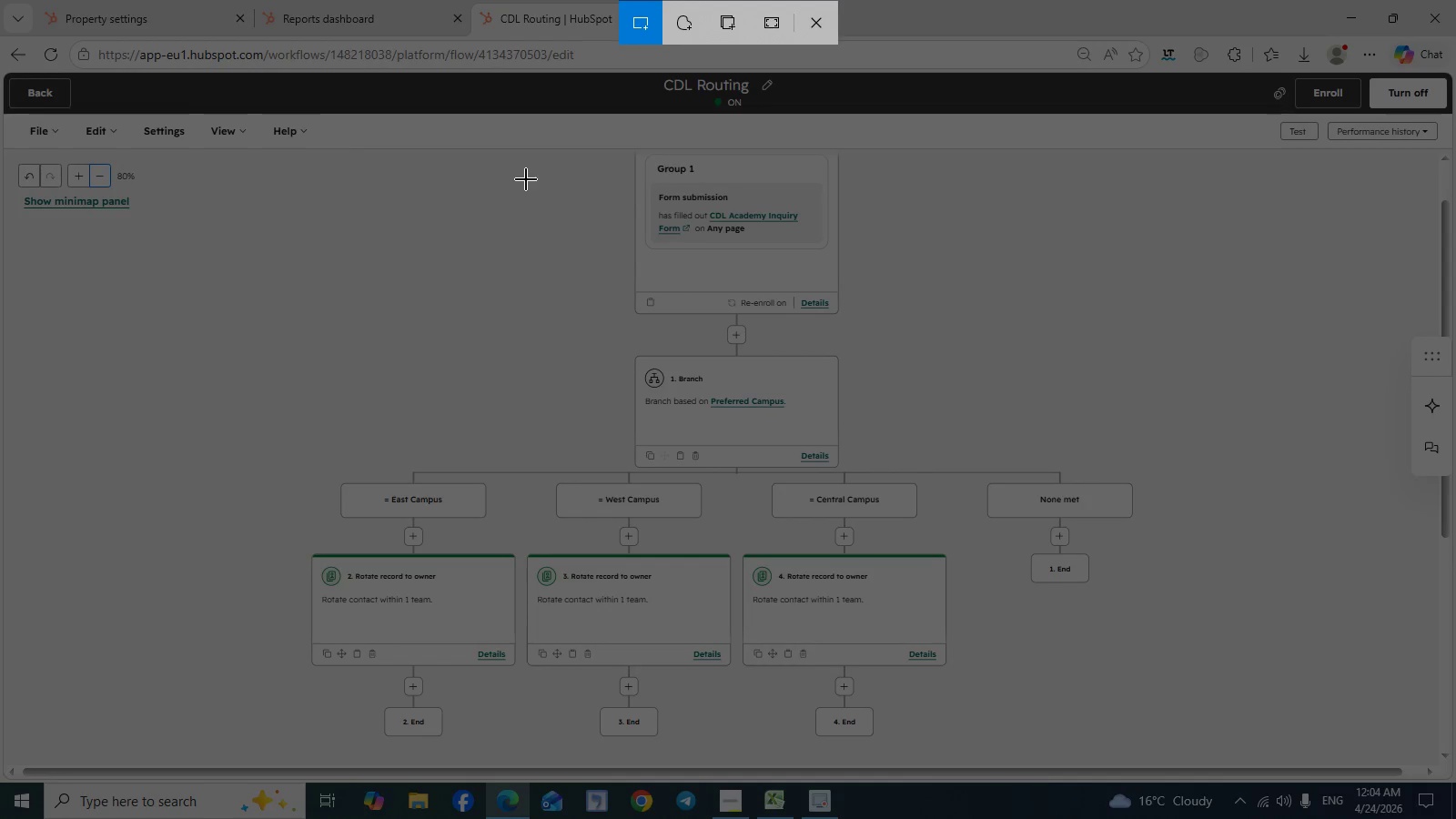 
left_click_drag(start_coordinate=[238, 147], to_coordinate=[1255, 743])
 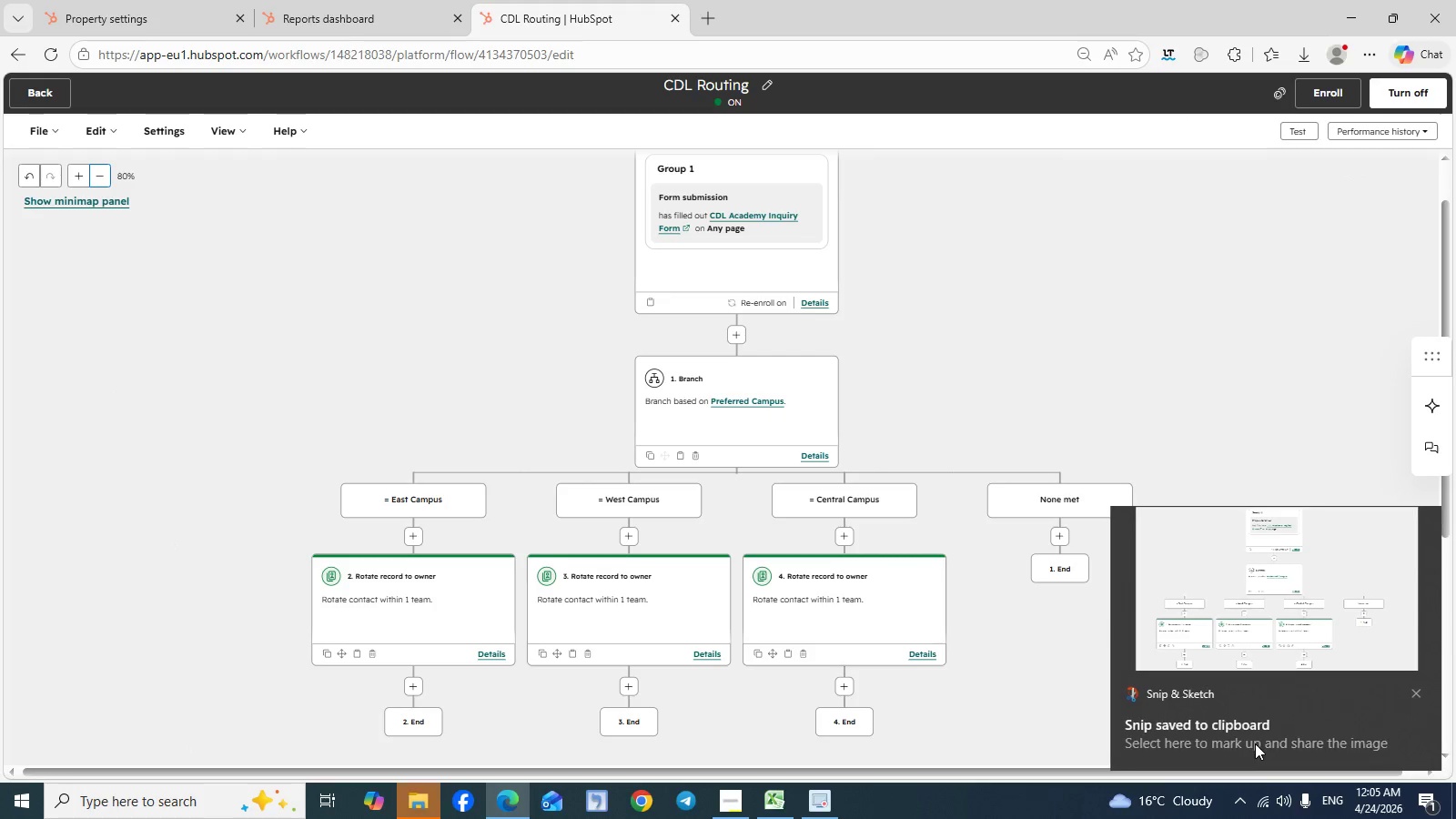 
left_click([1269, 693])
 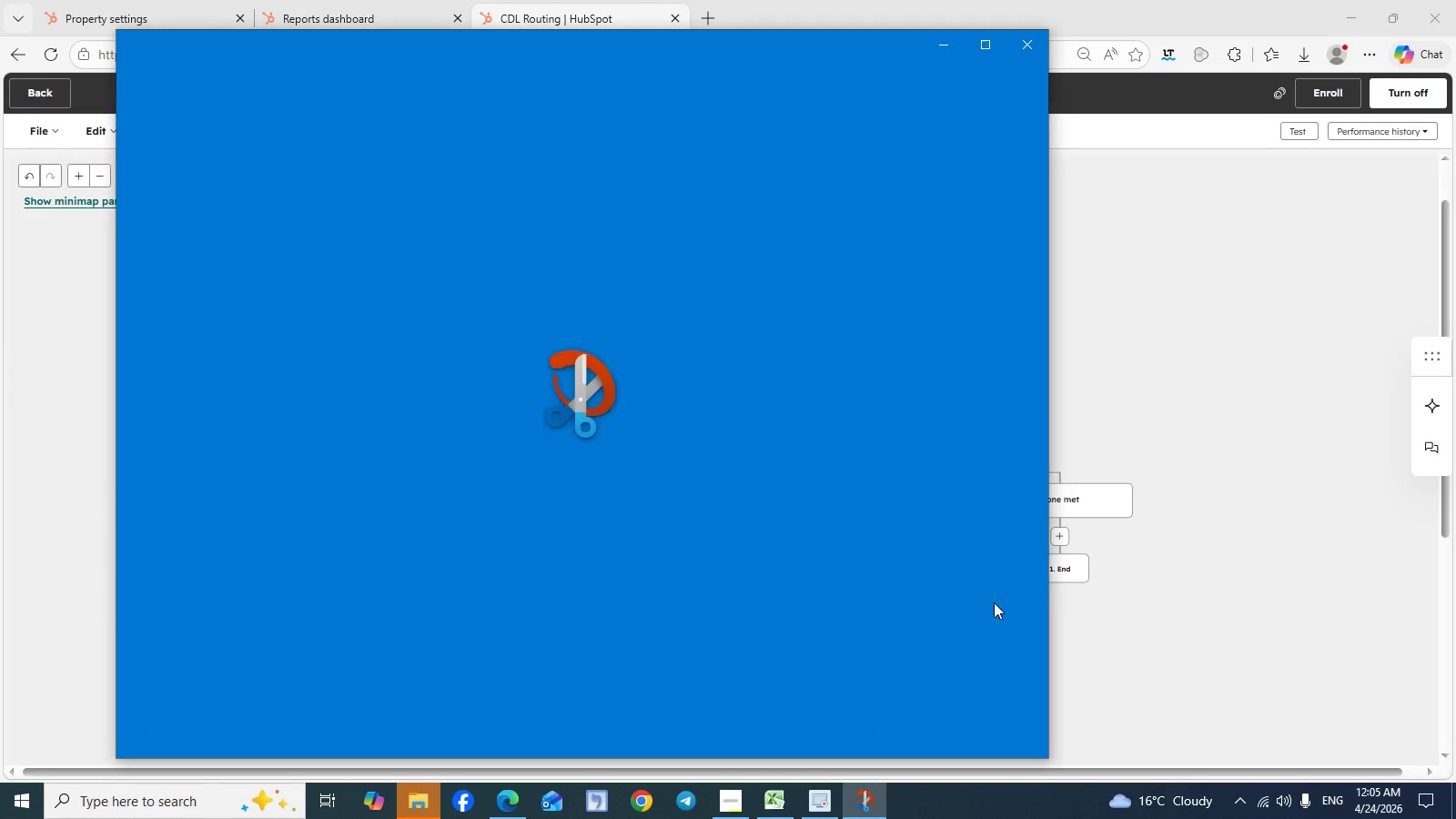 
mouse_move([762, 513])
 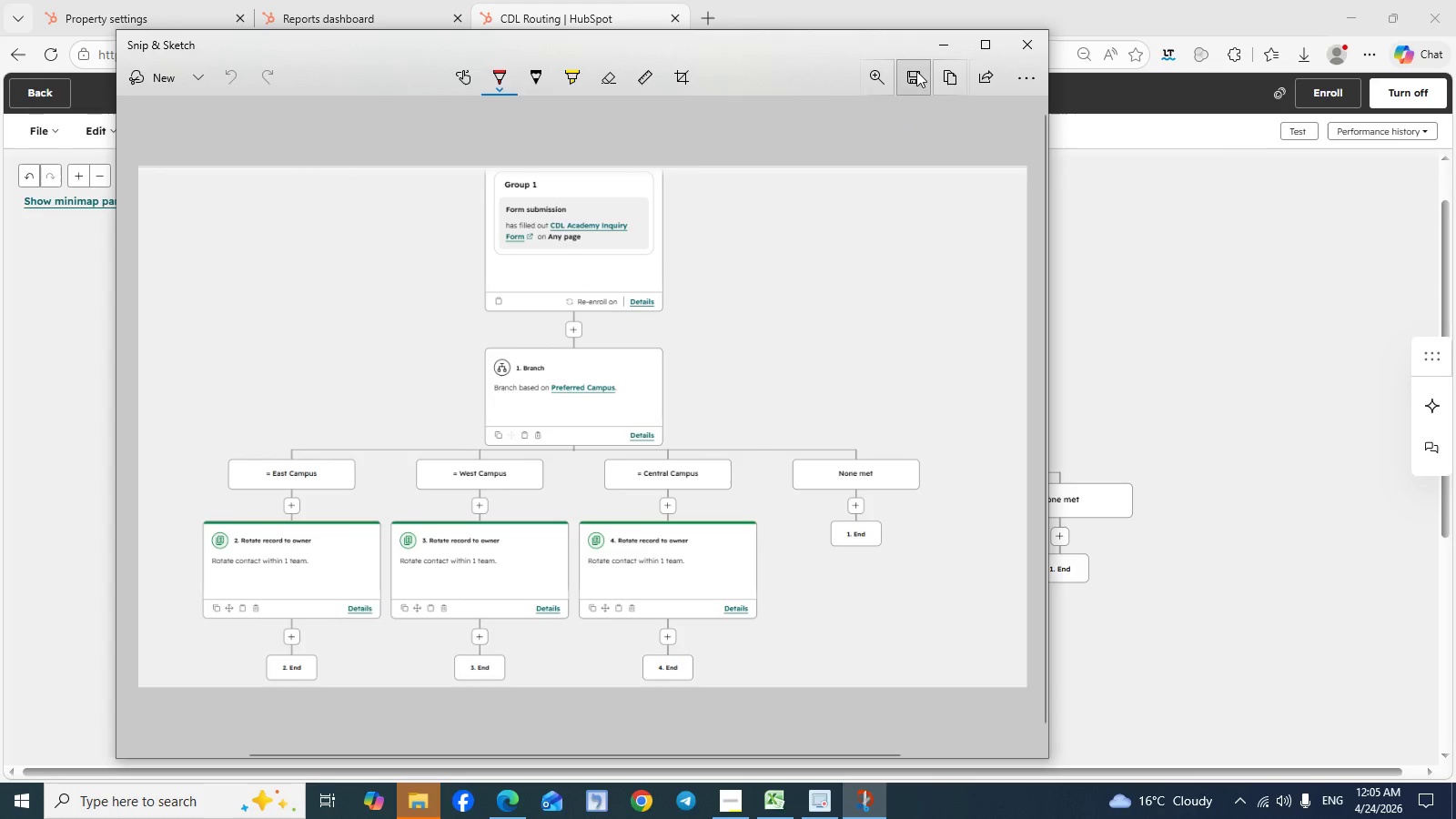 
left_click([916, 71])
 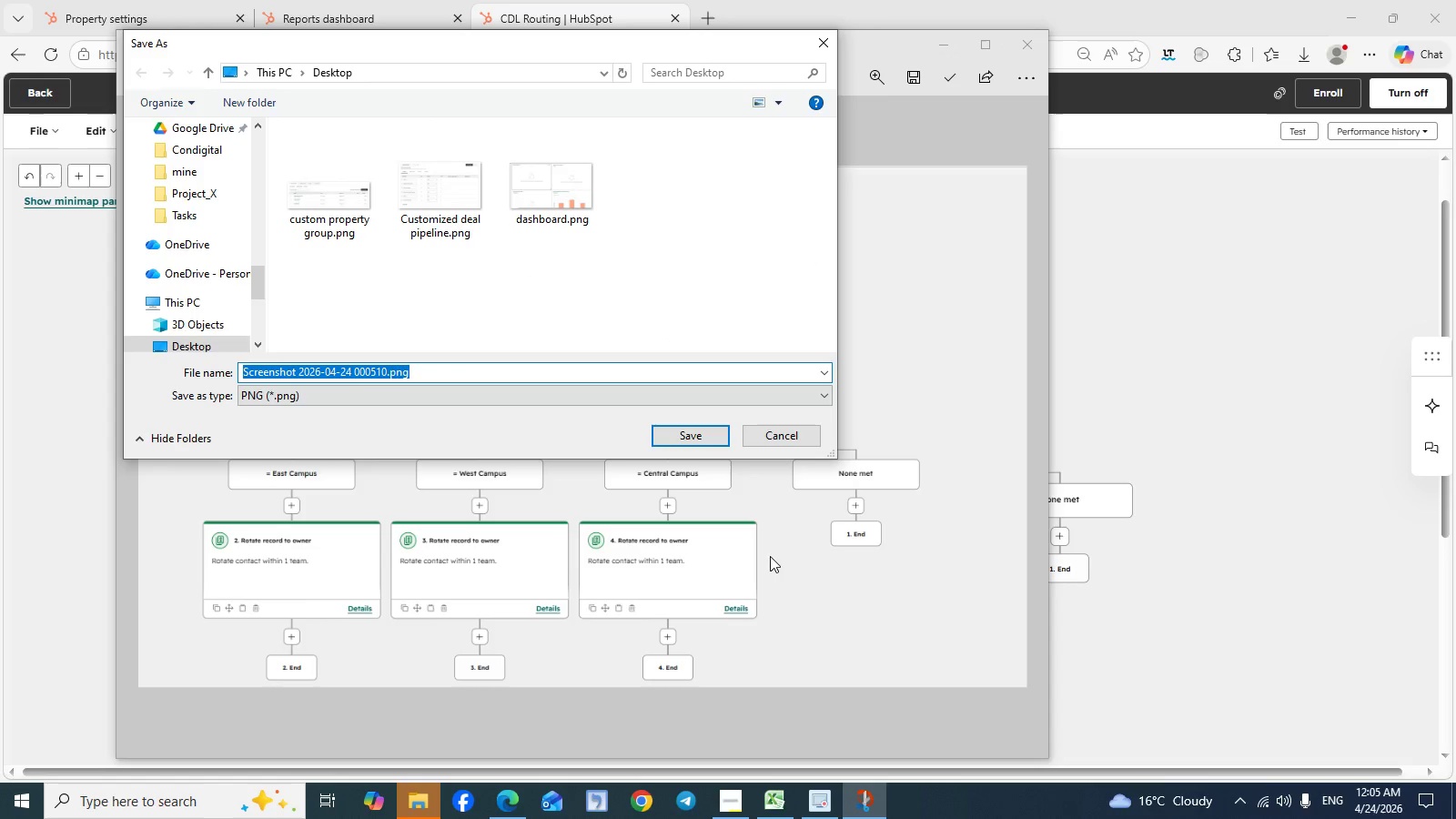 
wait(5.52)
 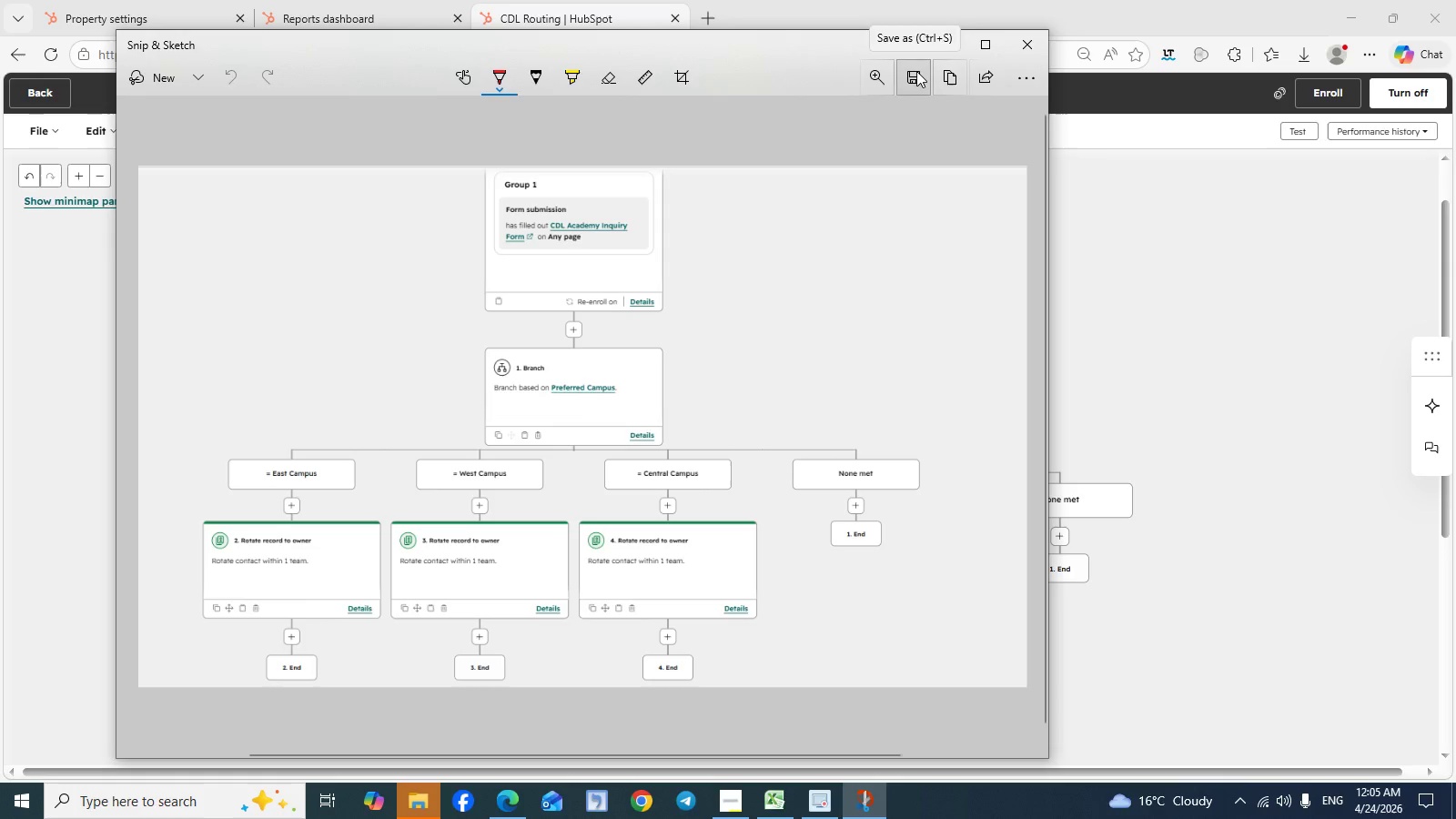 
left_click([737, 801])